 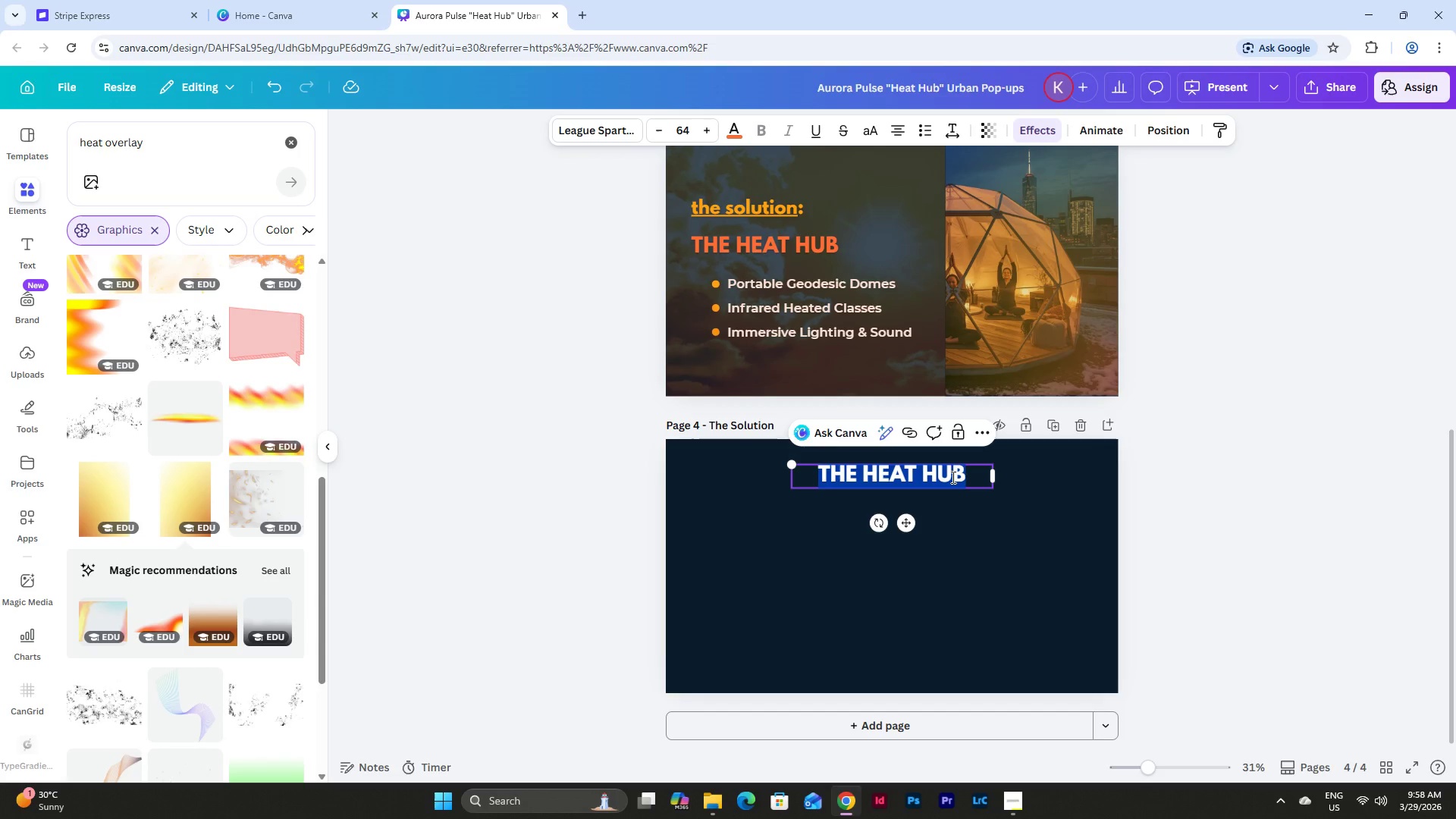 
type(MARKET OPPR)
key(Backspace)
type(ORTUNITY)
 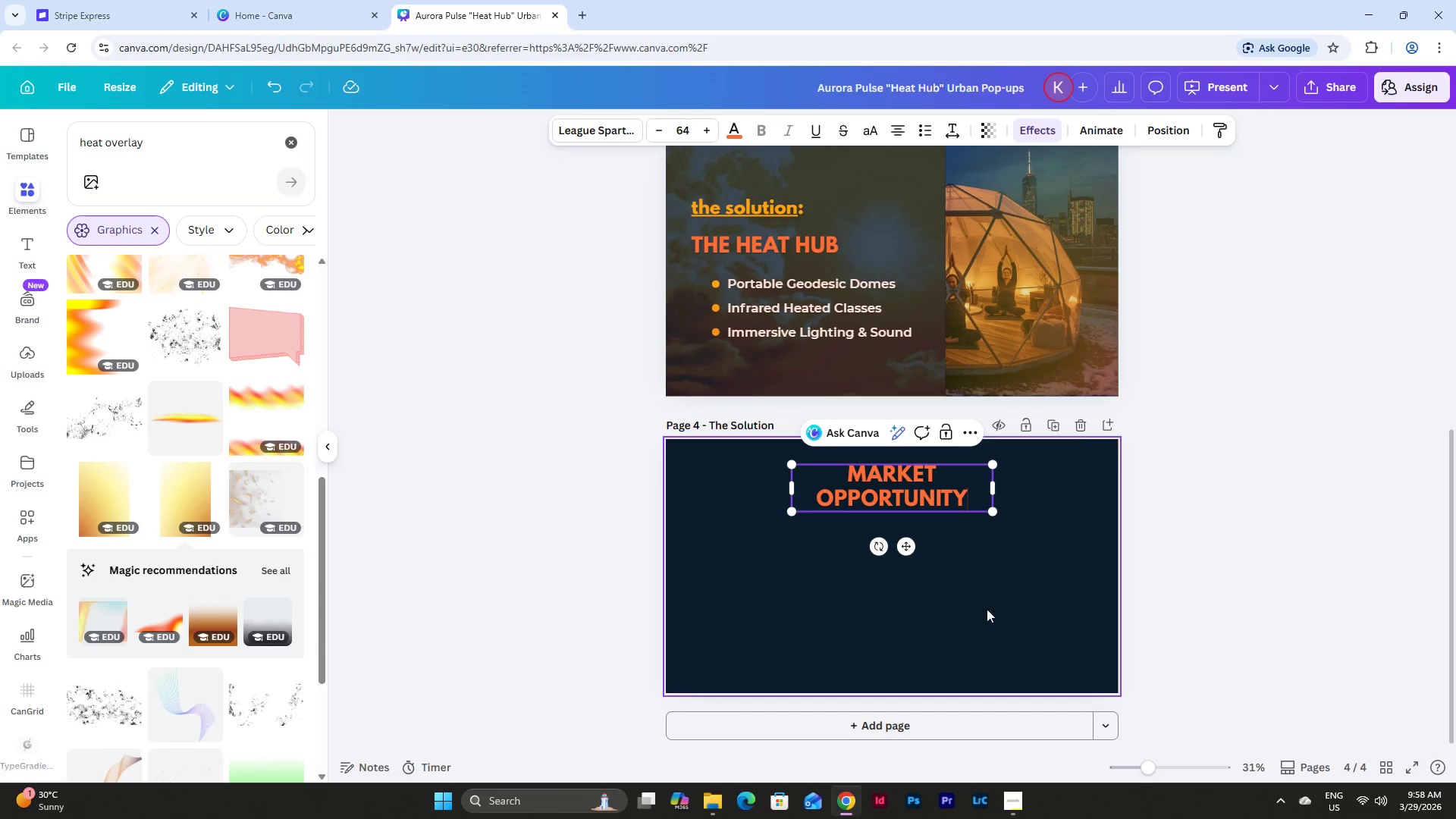 
left_click([972, 609])
 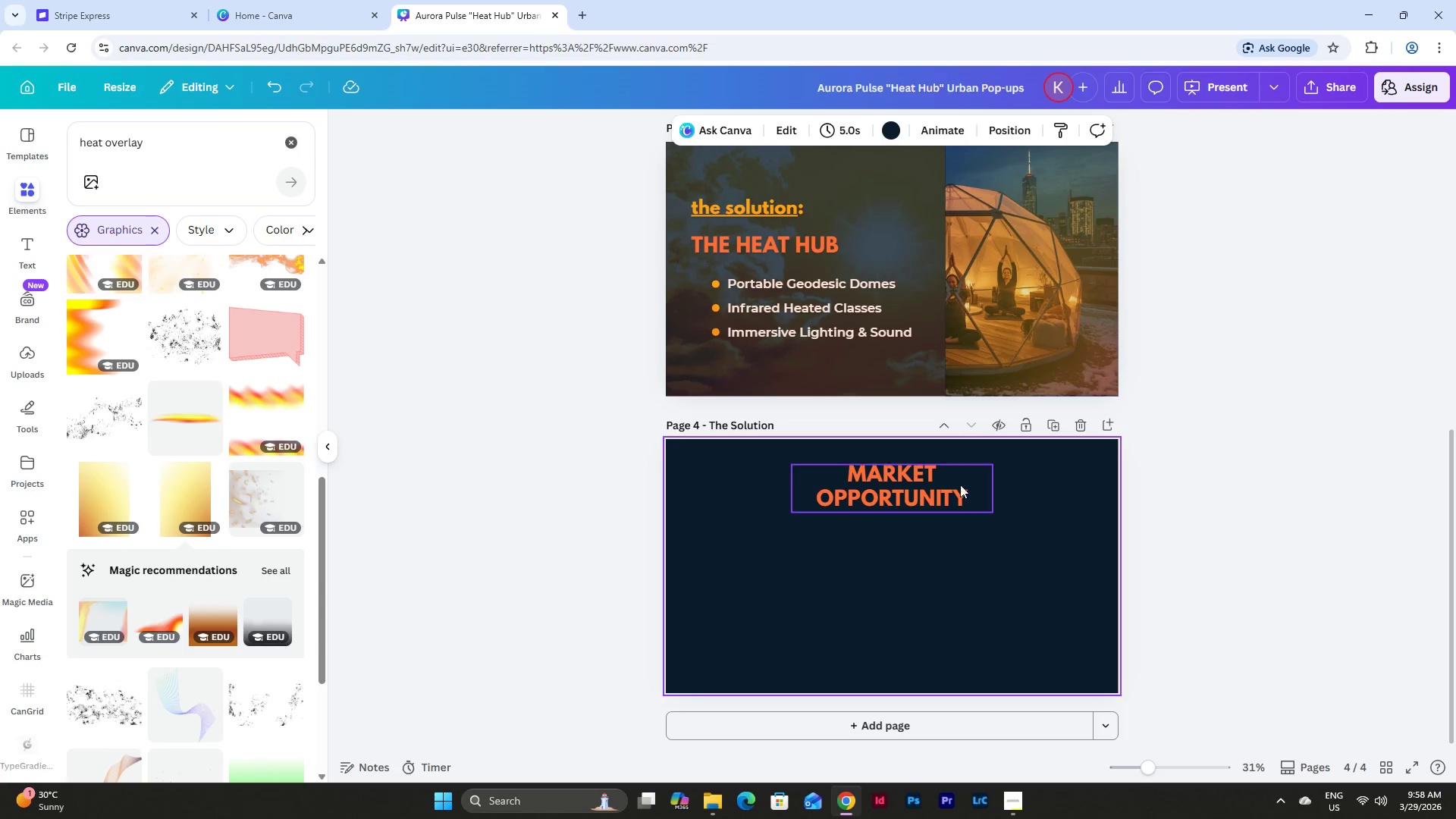 
left_click([925, 486])
 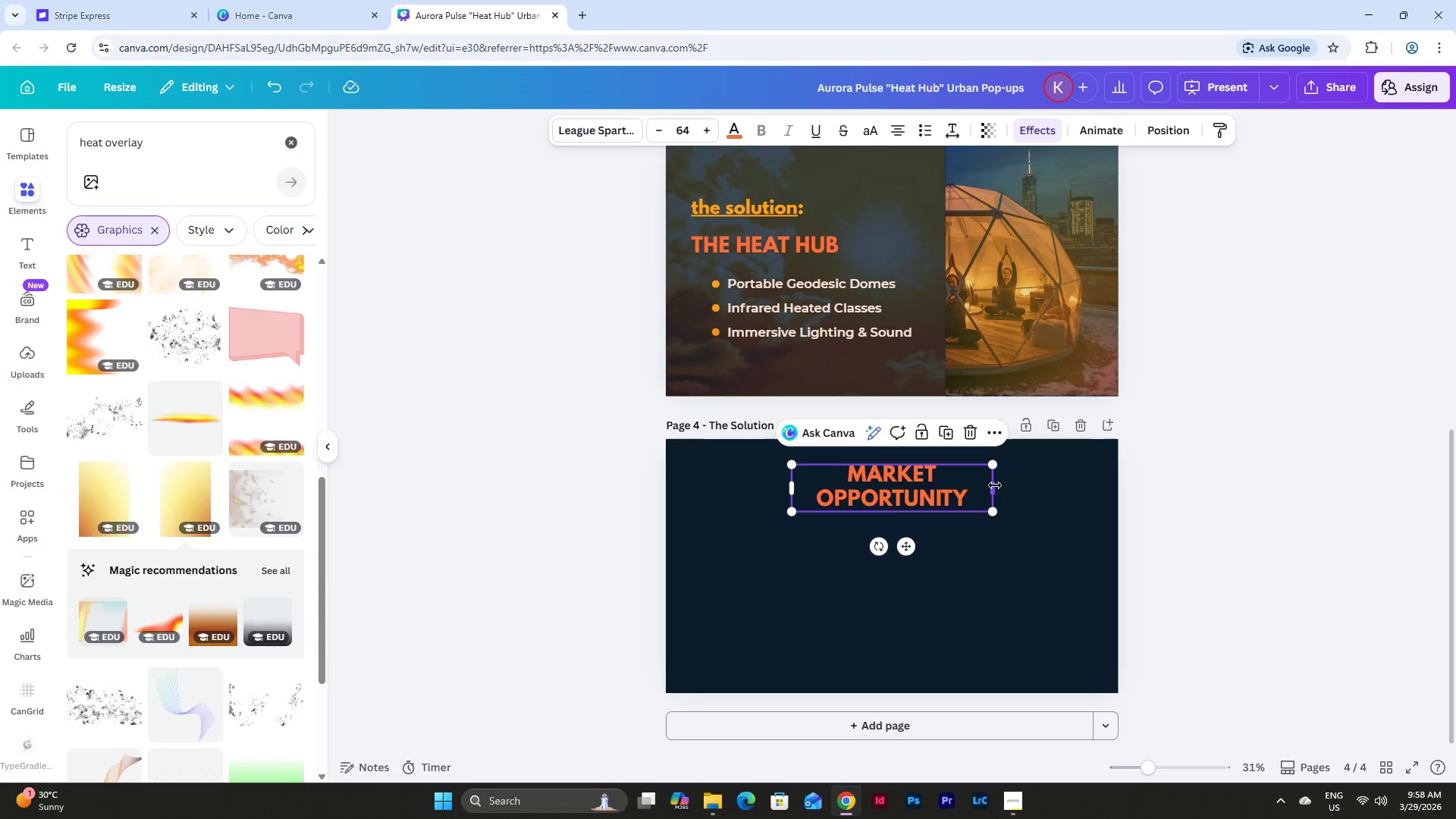 
left_click_drag(start_coordinate=[995, 485], to_coordinate=[1075, 488])
 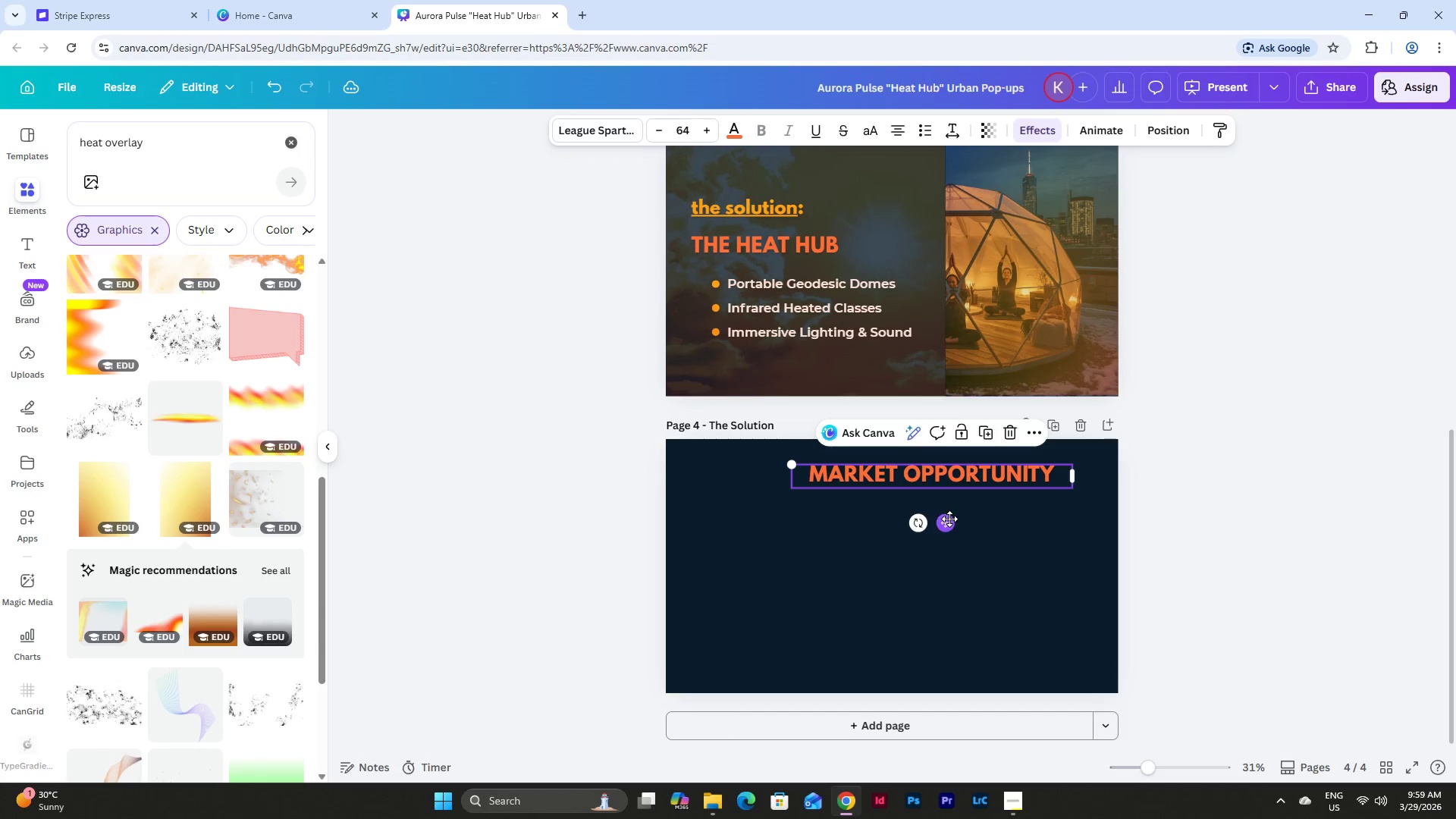 
left_click_drag(start_coordinate=[948, 522], to_coordinate=[911, 524])
 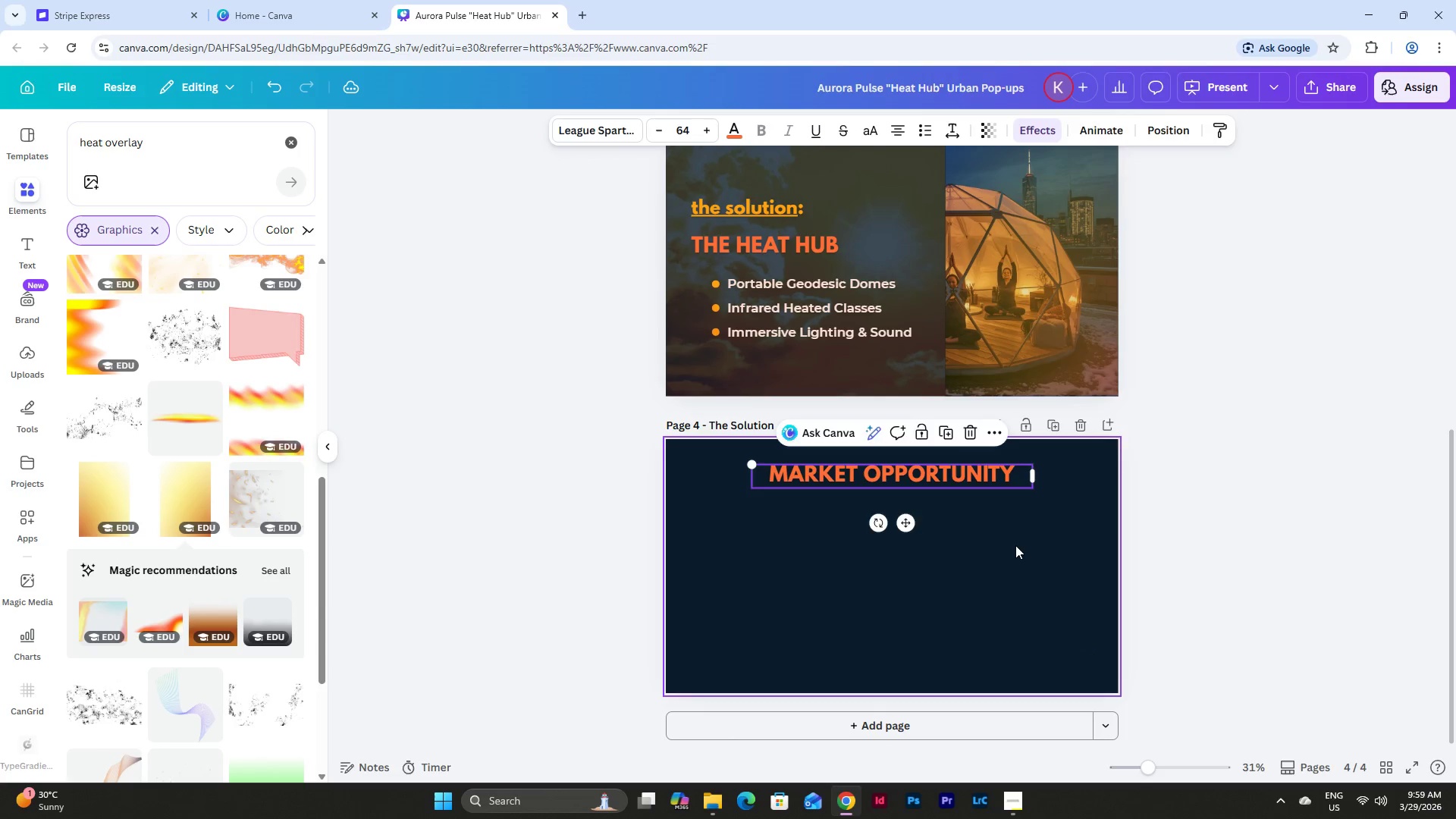 
left_click([1015, 545])
 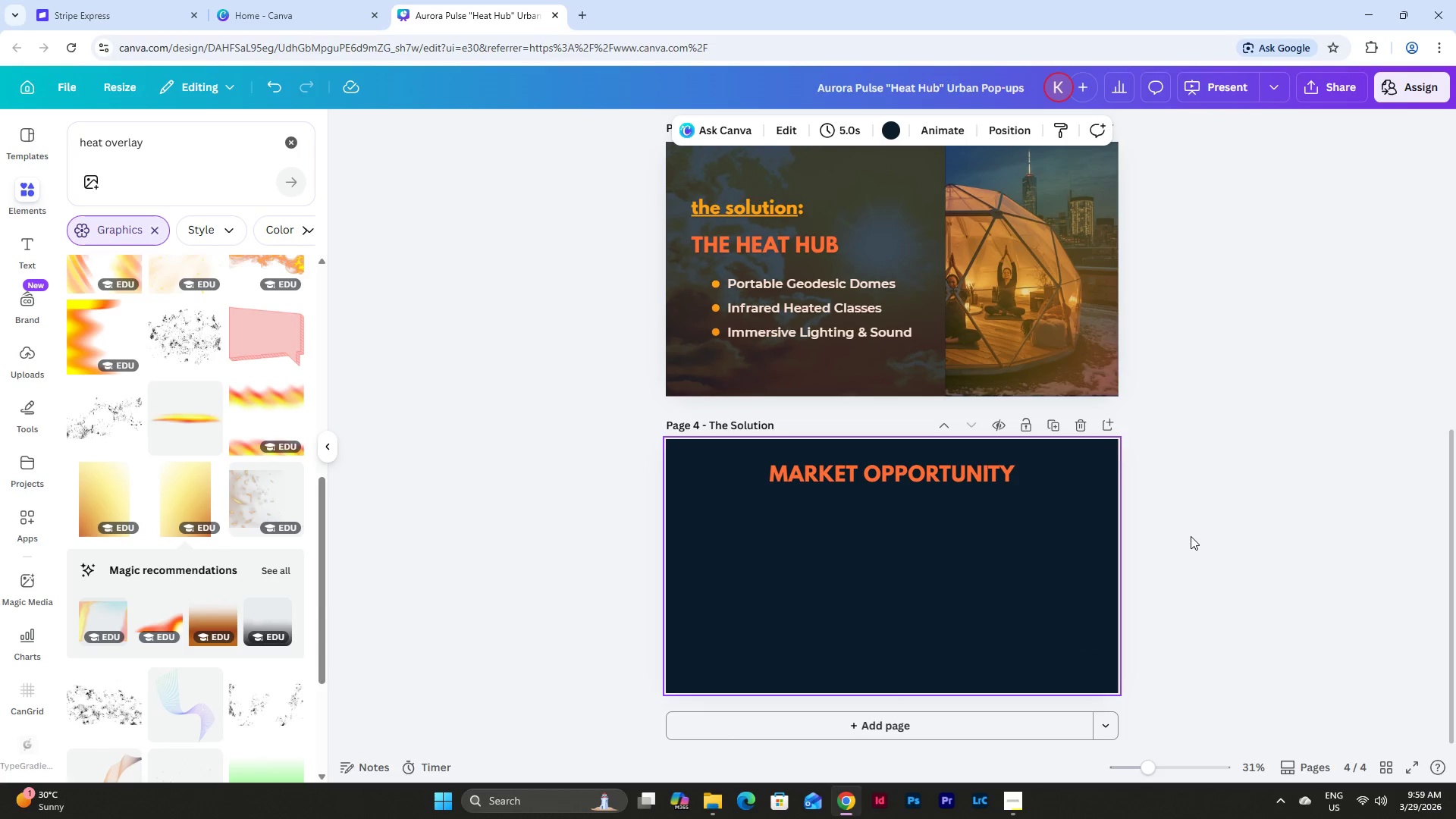 
scroll: coordinate [1194, 520], scroll_direction: up, amount: 11.0
 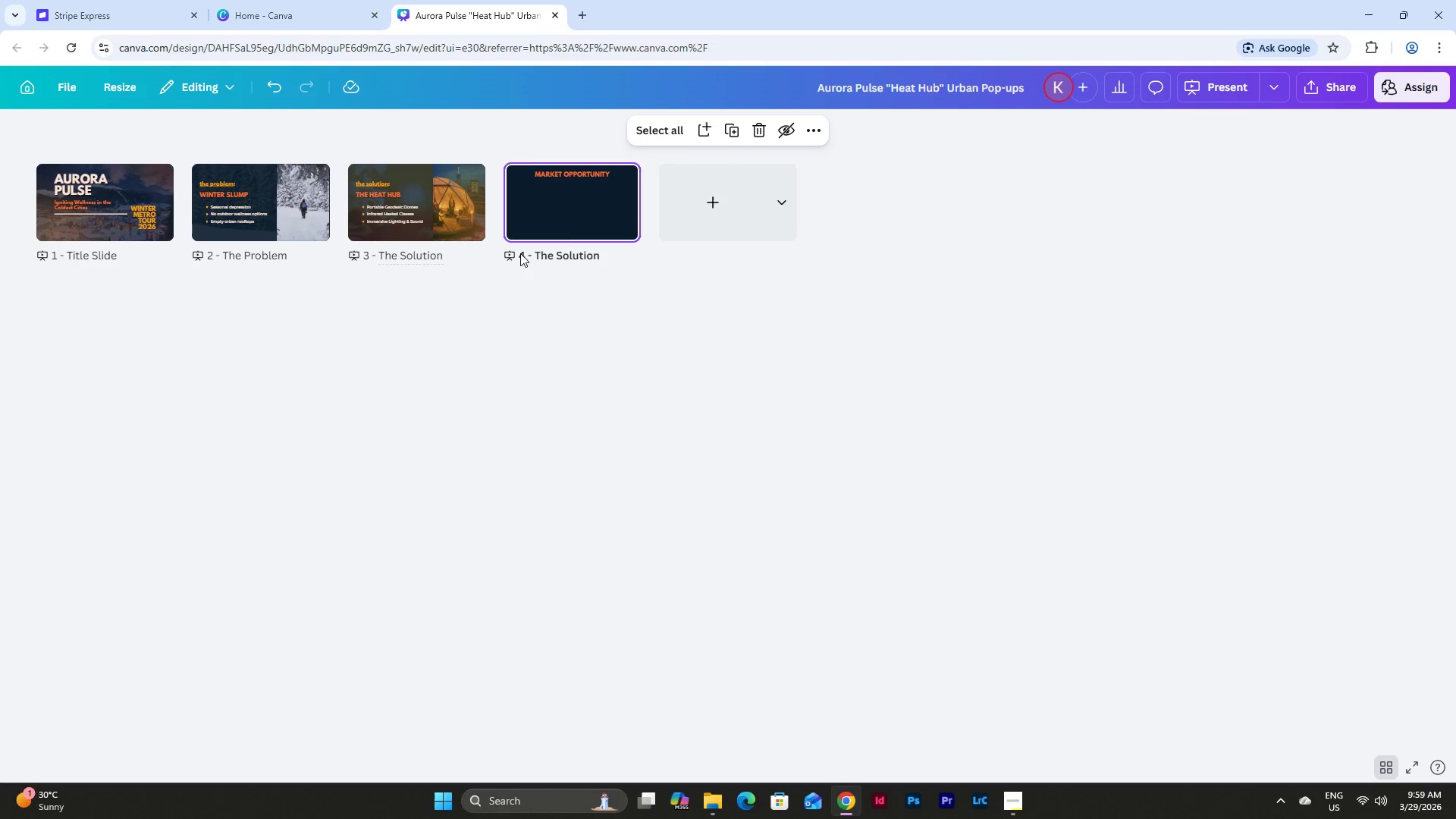 
double_click([581, 228])
 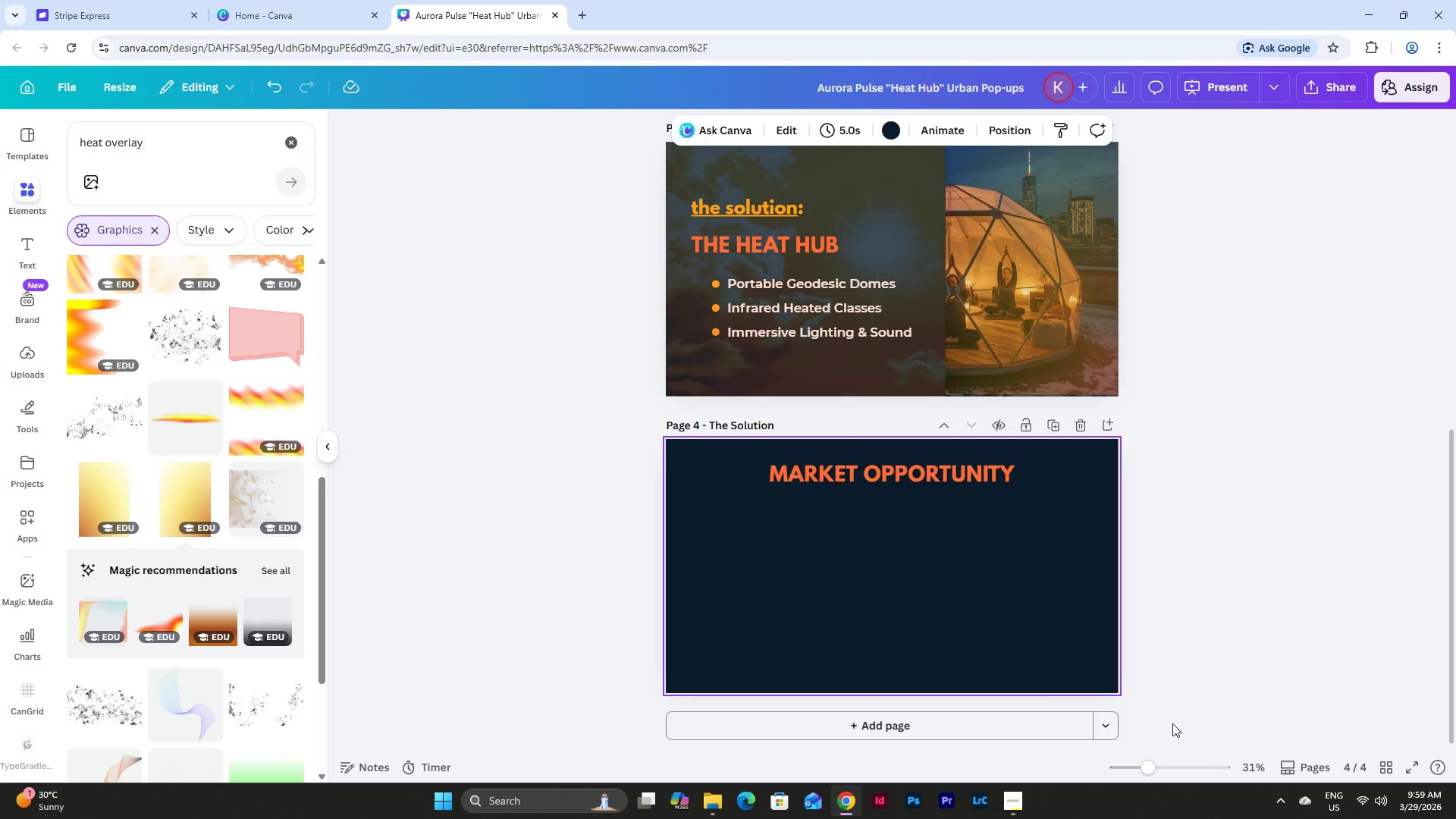 
left_click([1017, 805])